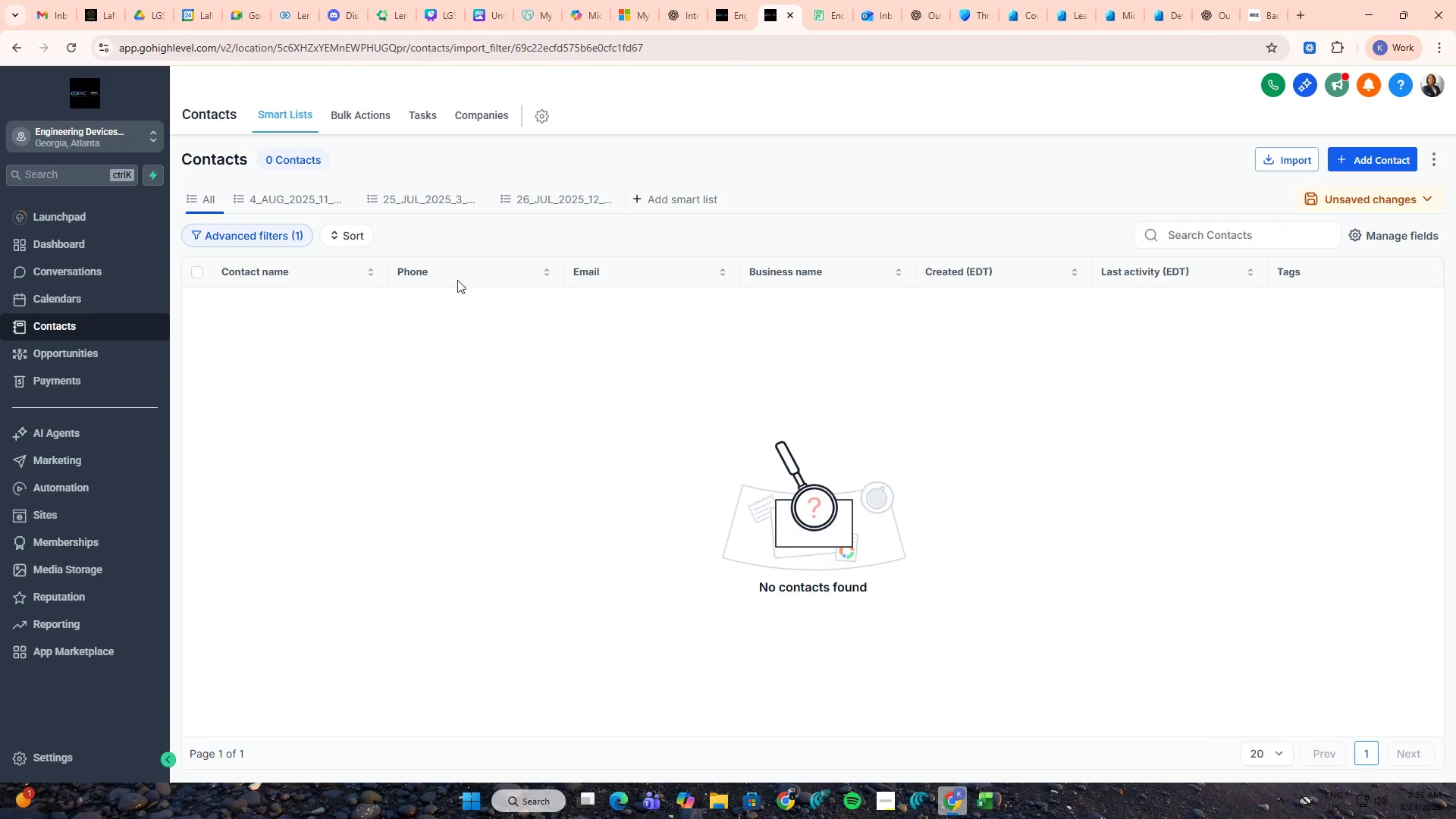 
wait(8.89)
 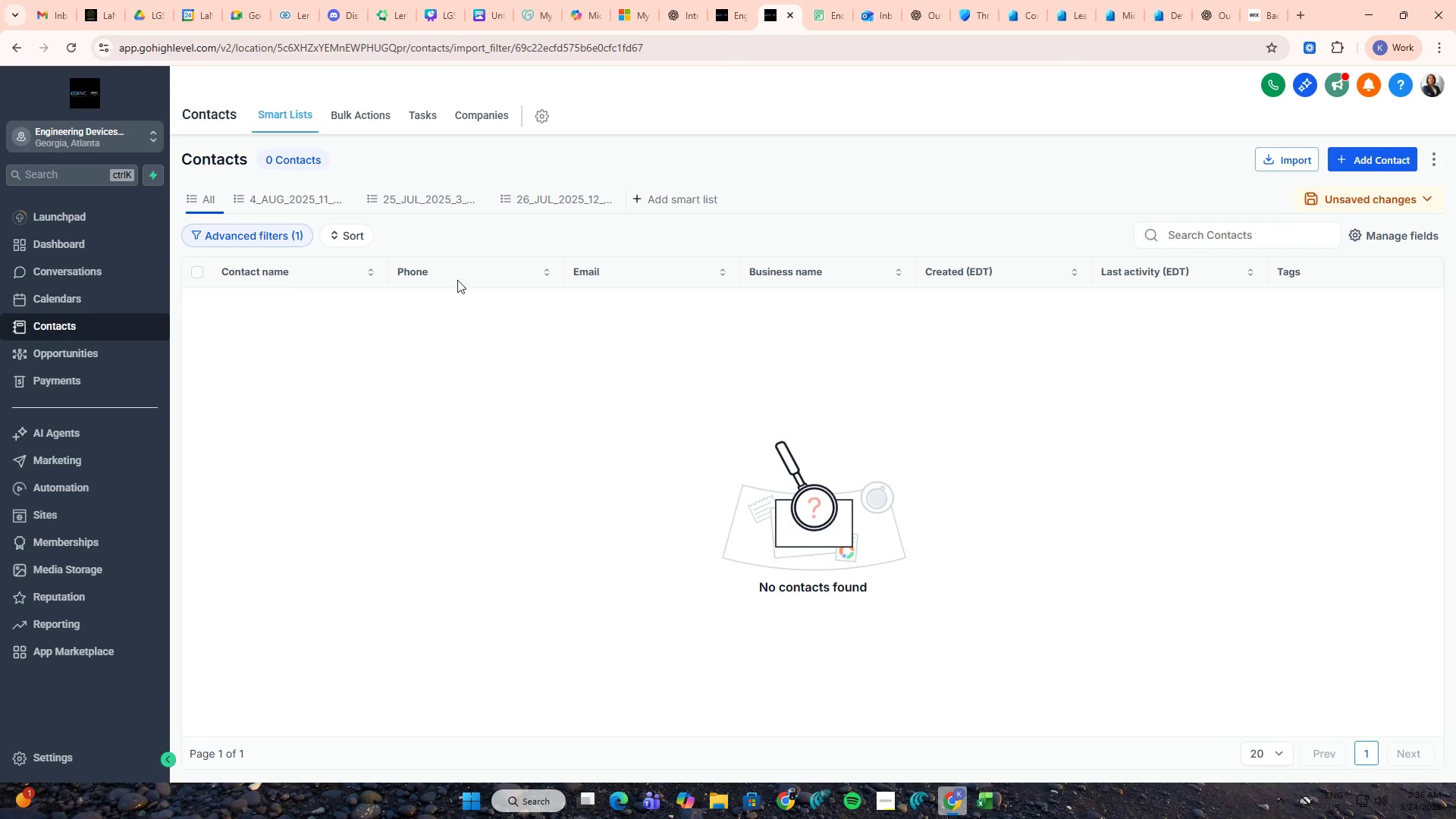 
double_click([271, 196])
 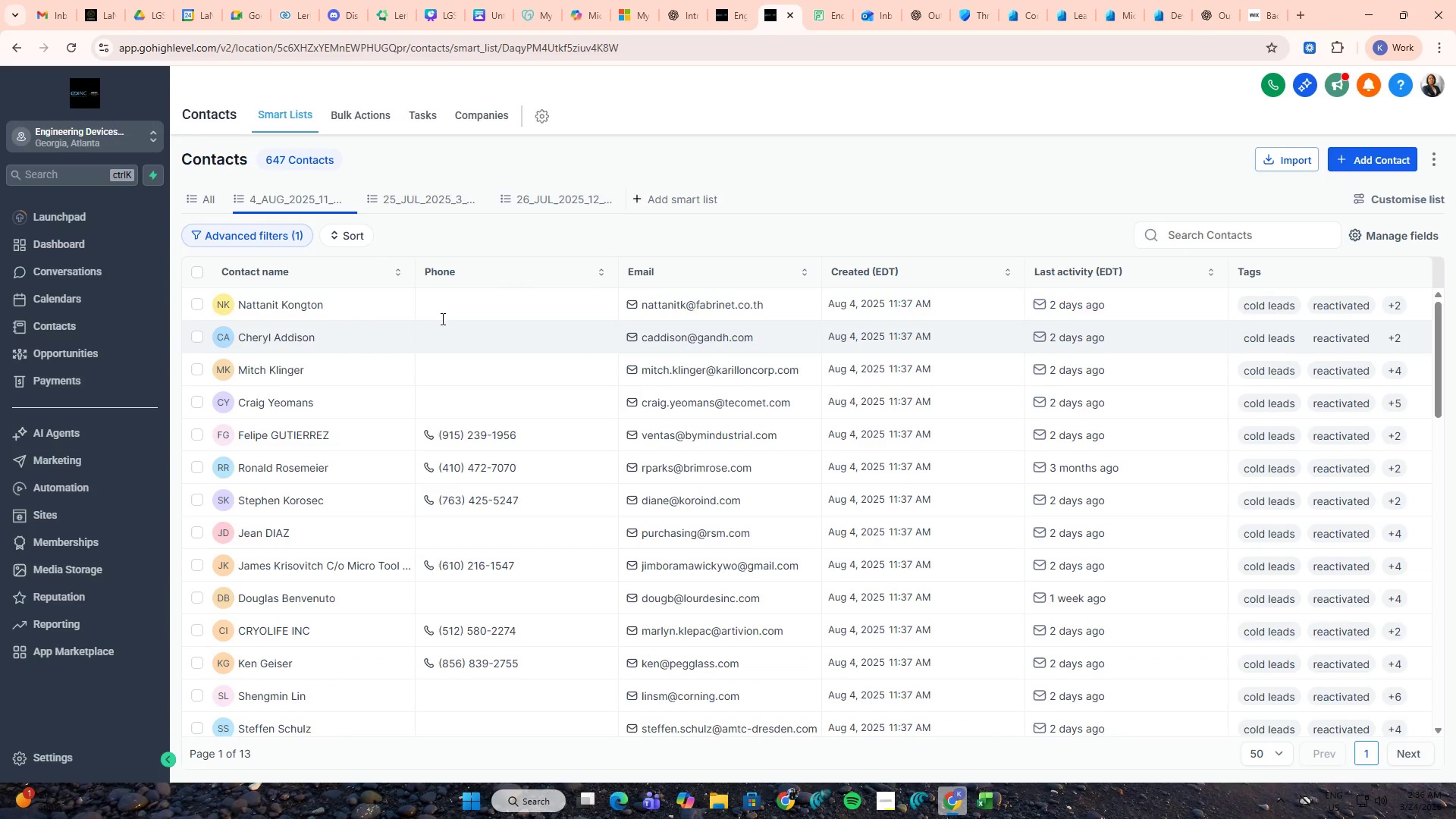 
left_click([507, 262])
 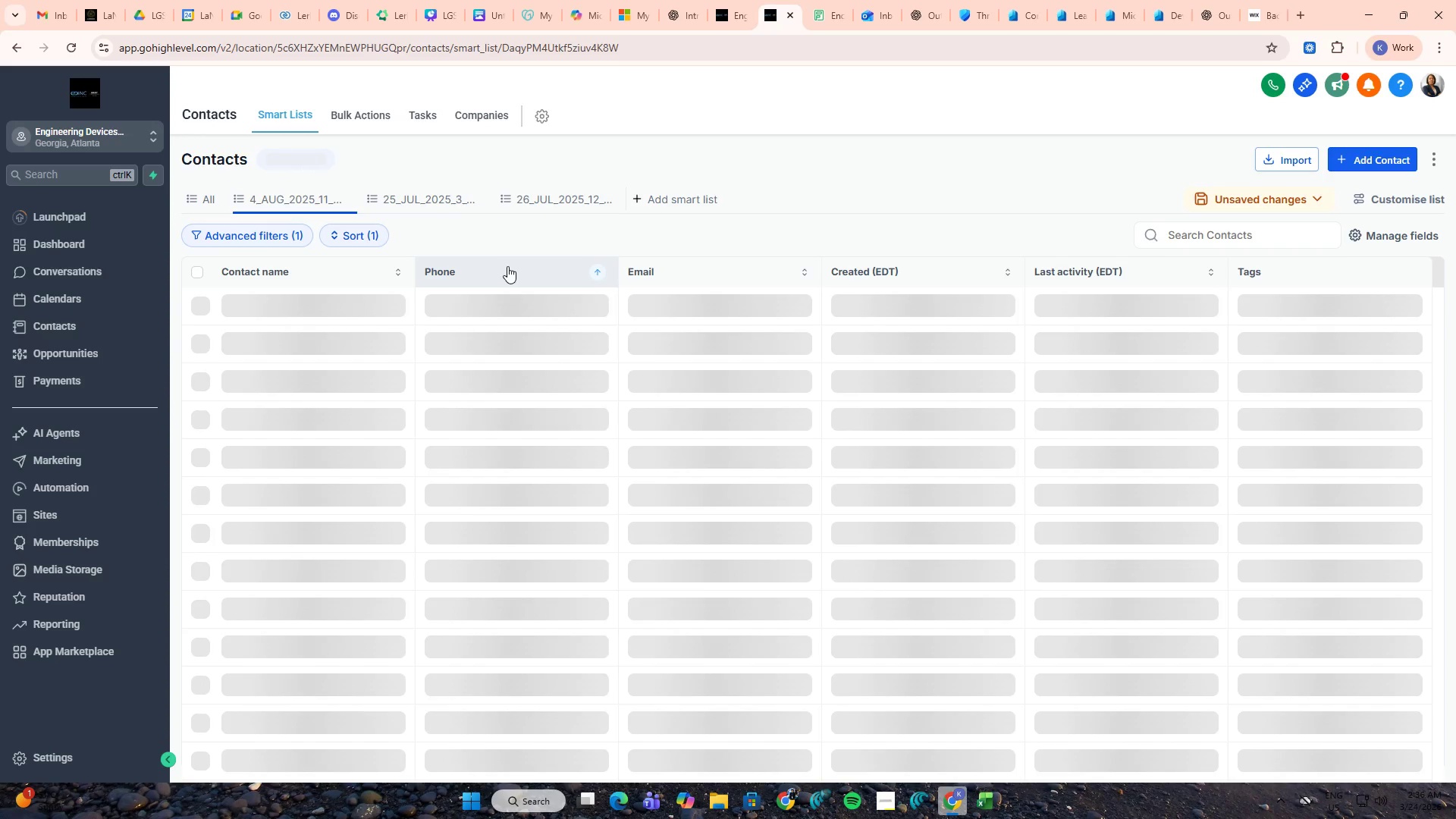 
left_click([507, 266])
 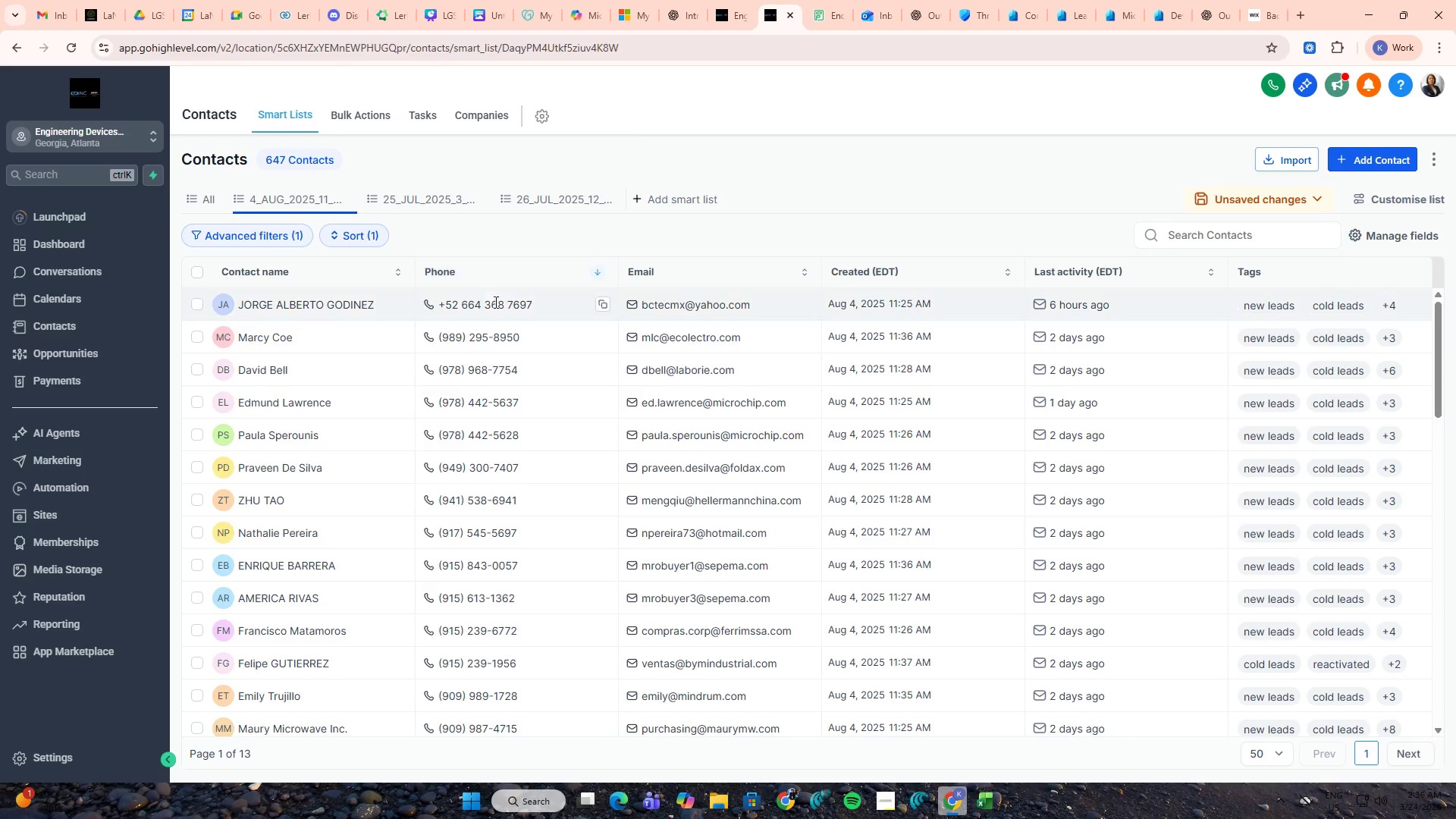 
wait(8.5)
 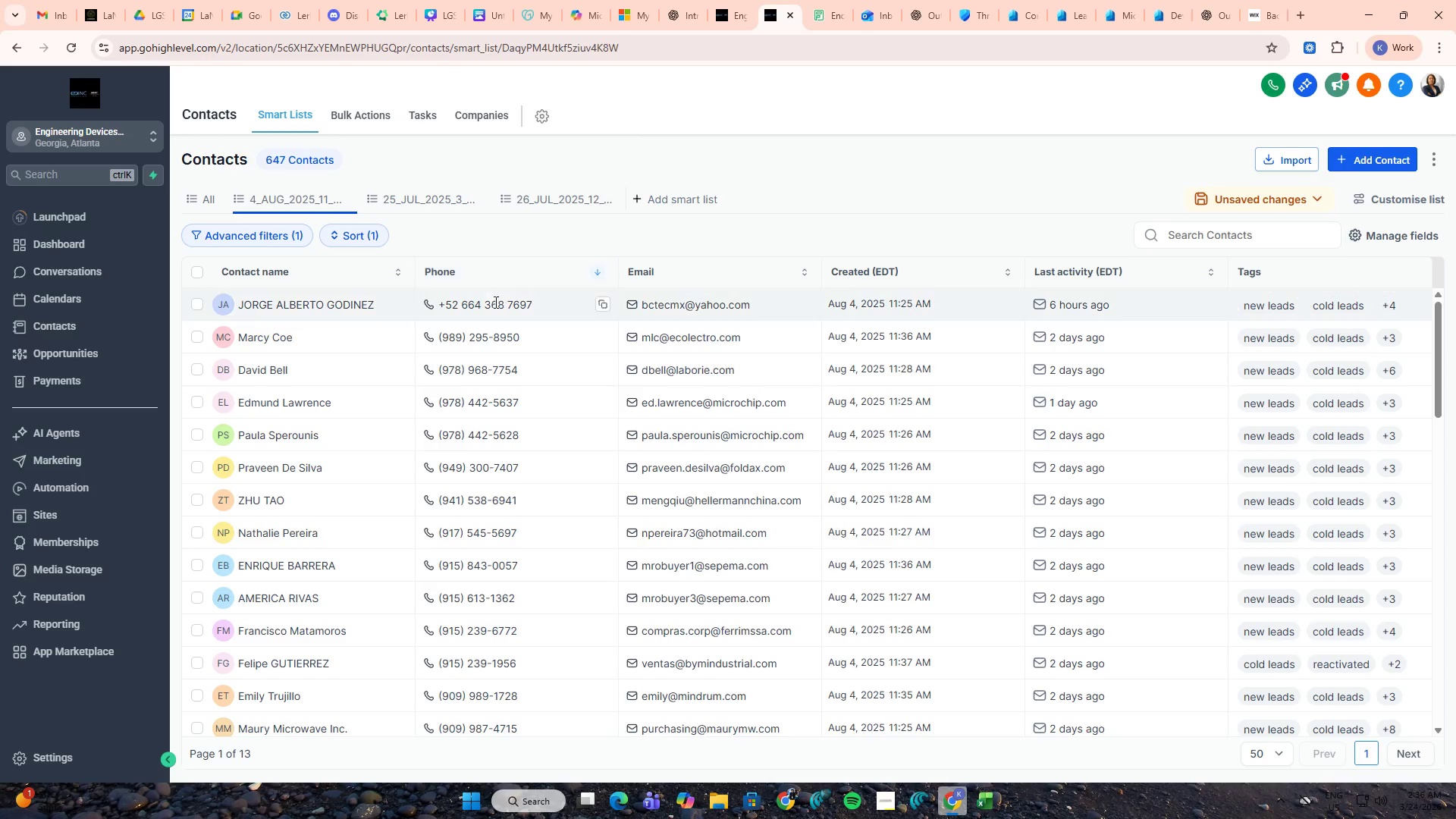 
left_click([507, 337])
 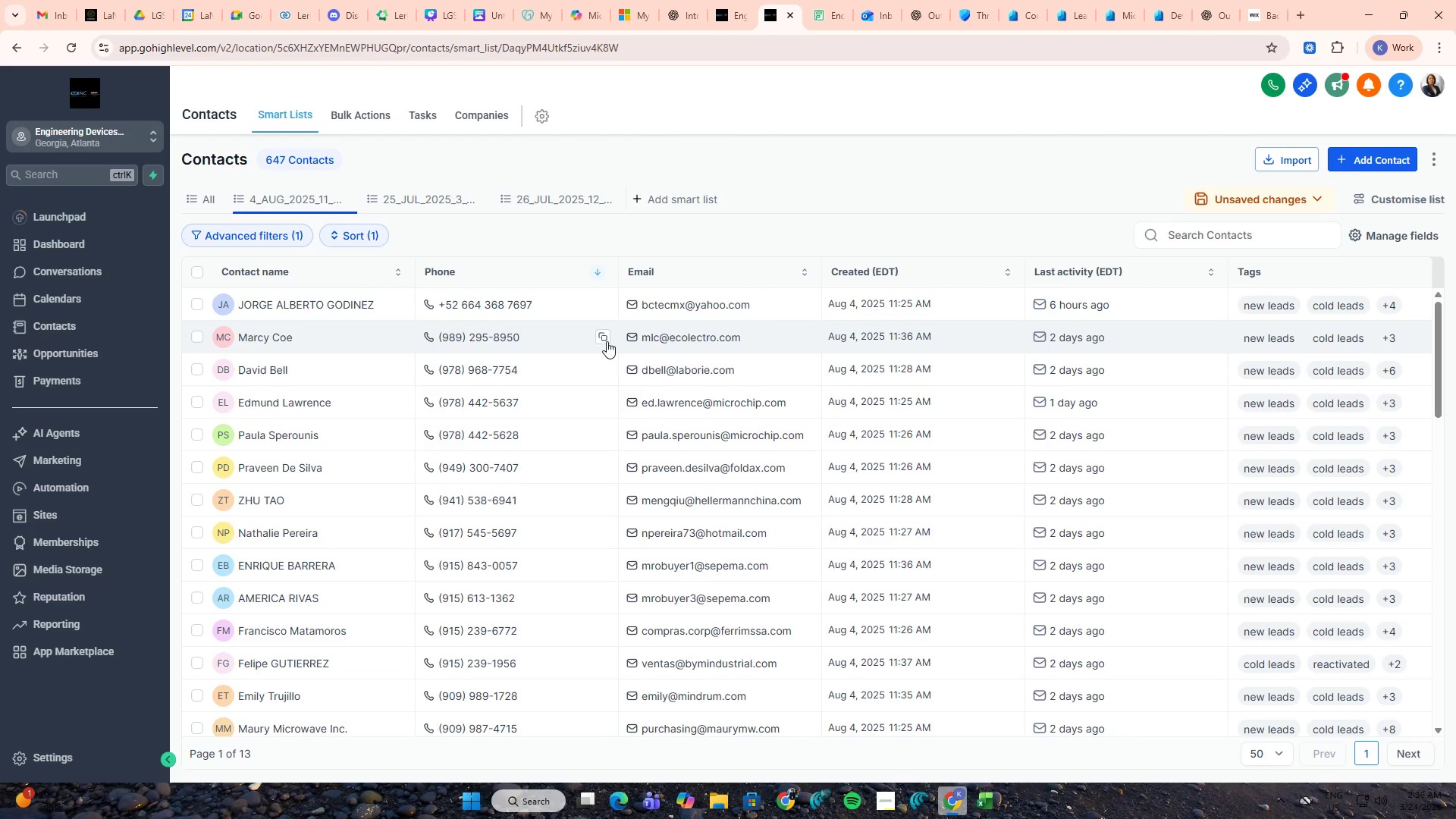 
wait(7.53)
 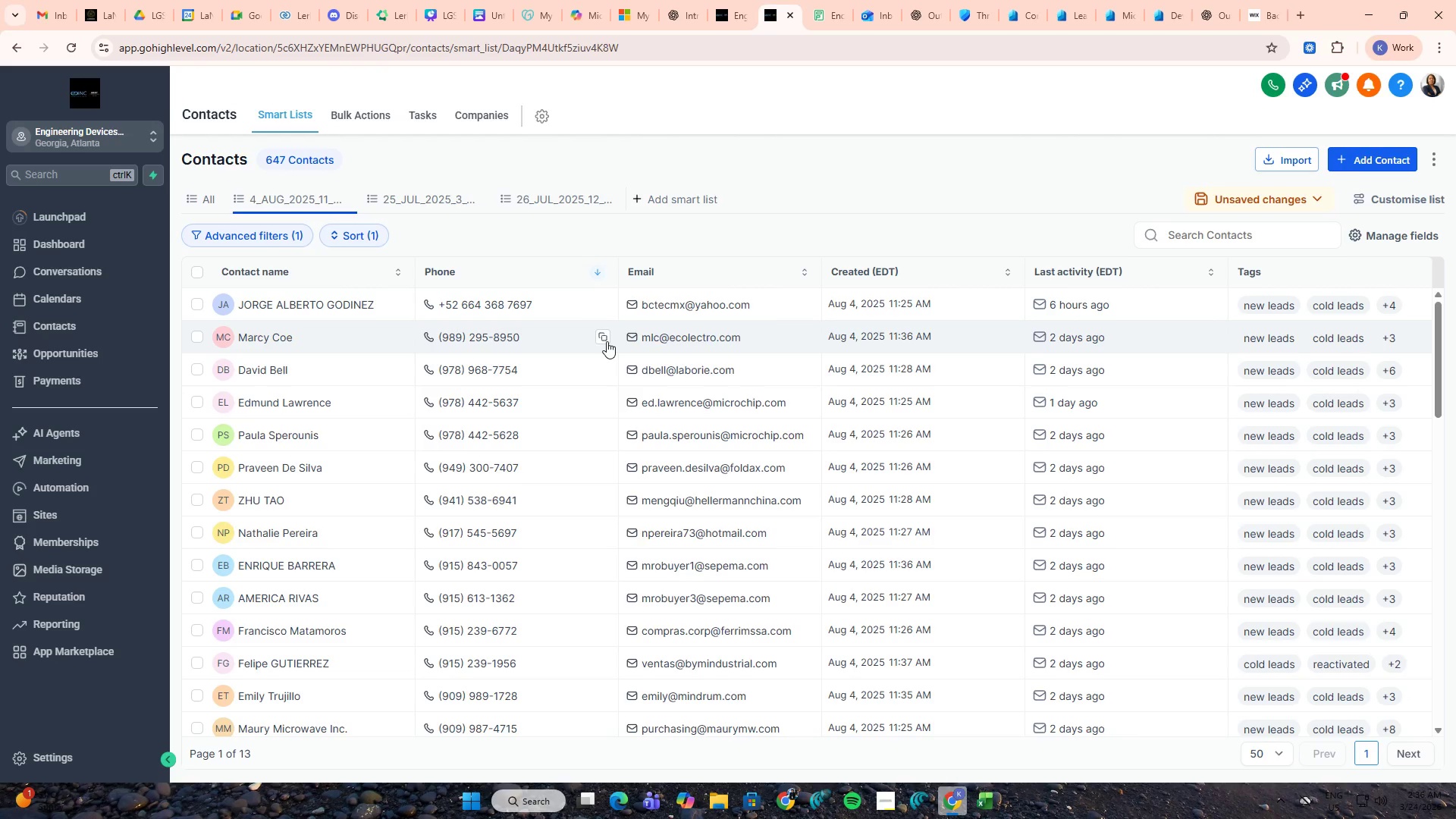 
left_click([892, 802])